 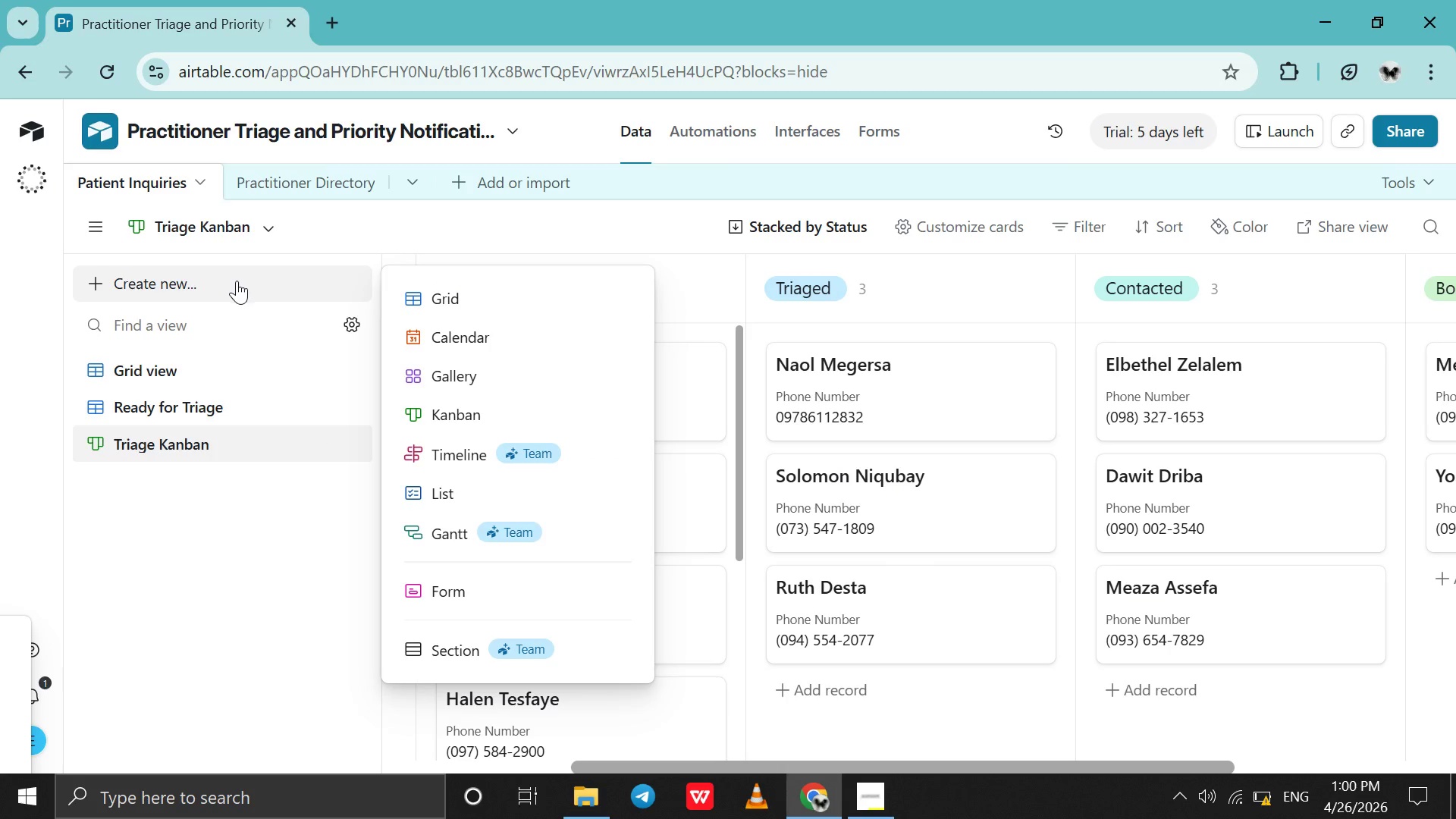 
left_click([473, 298])
 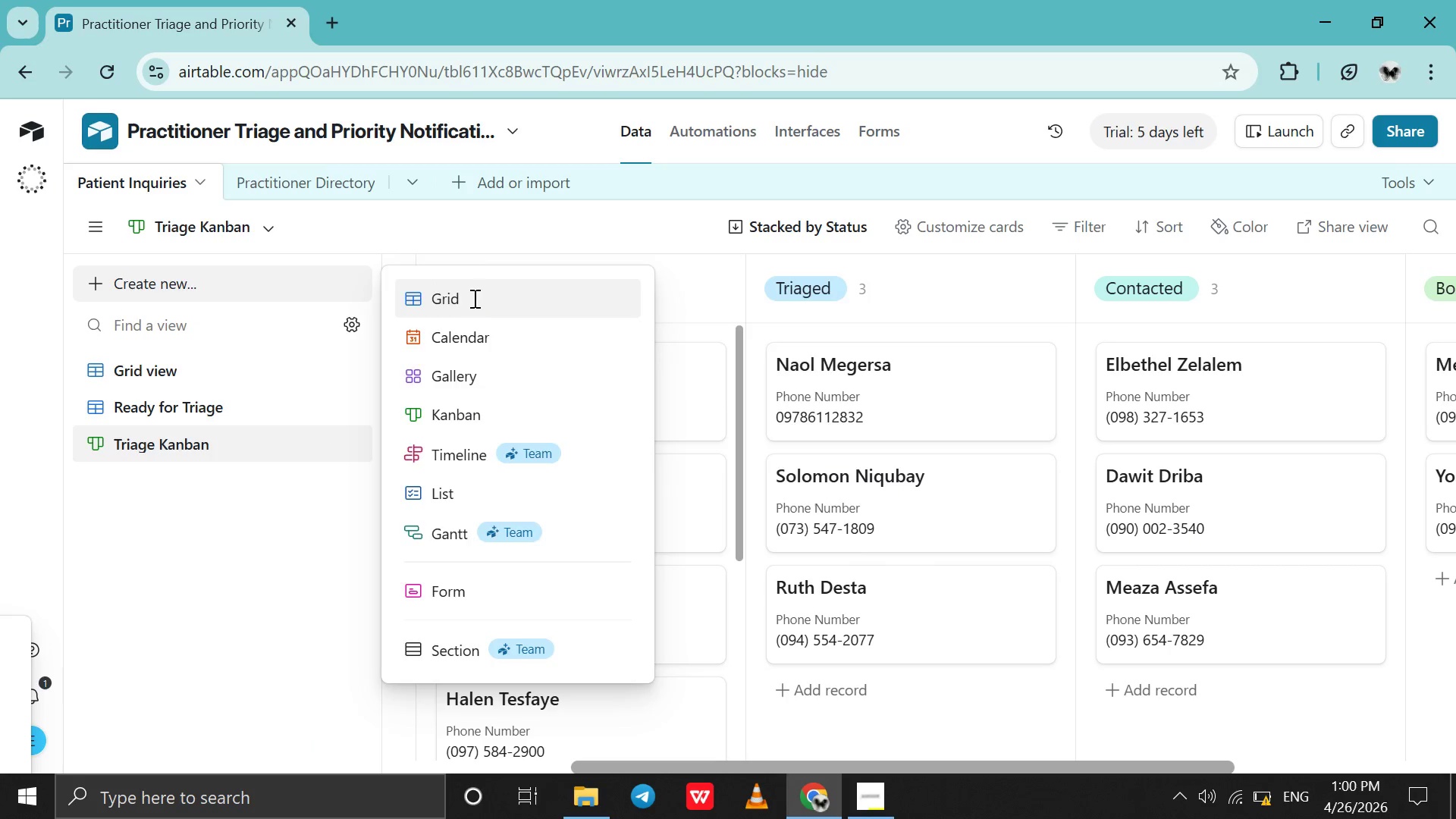 
key(Control+V)
 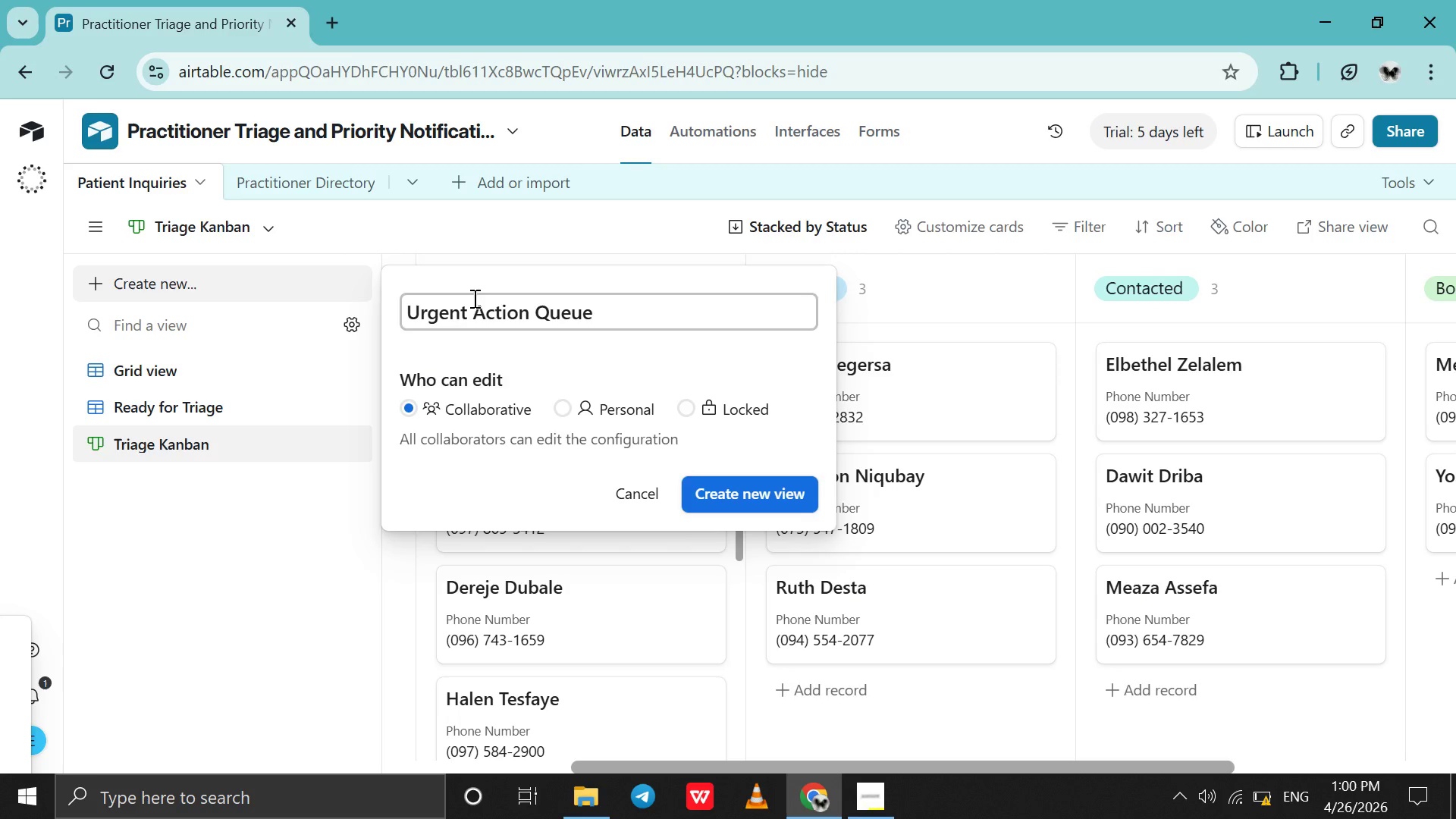 
key(Enter)
 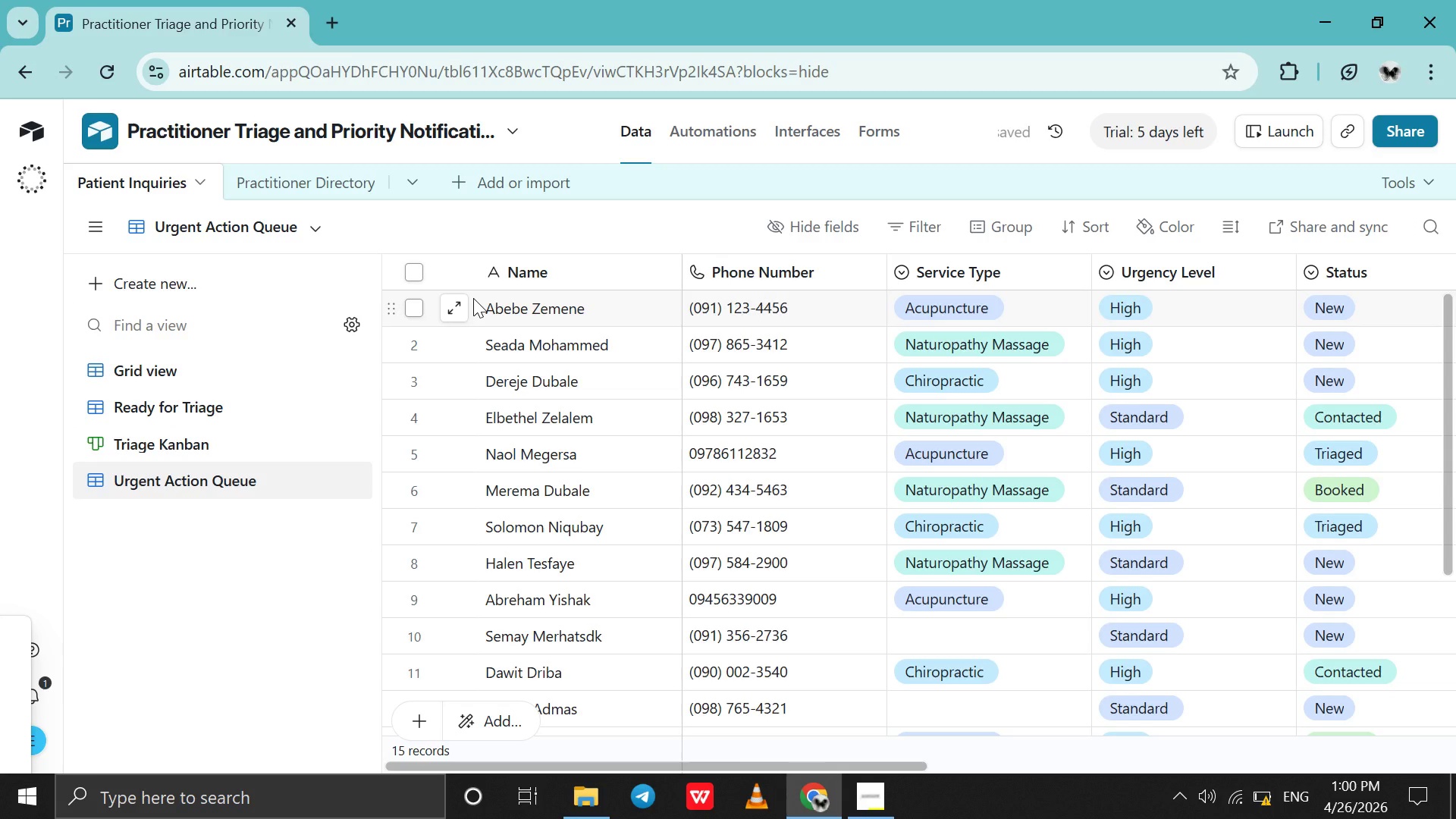 
wait(5.56)
 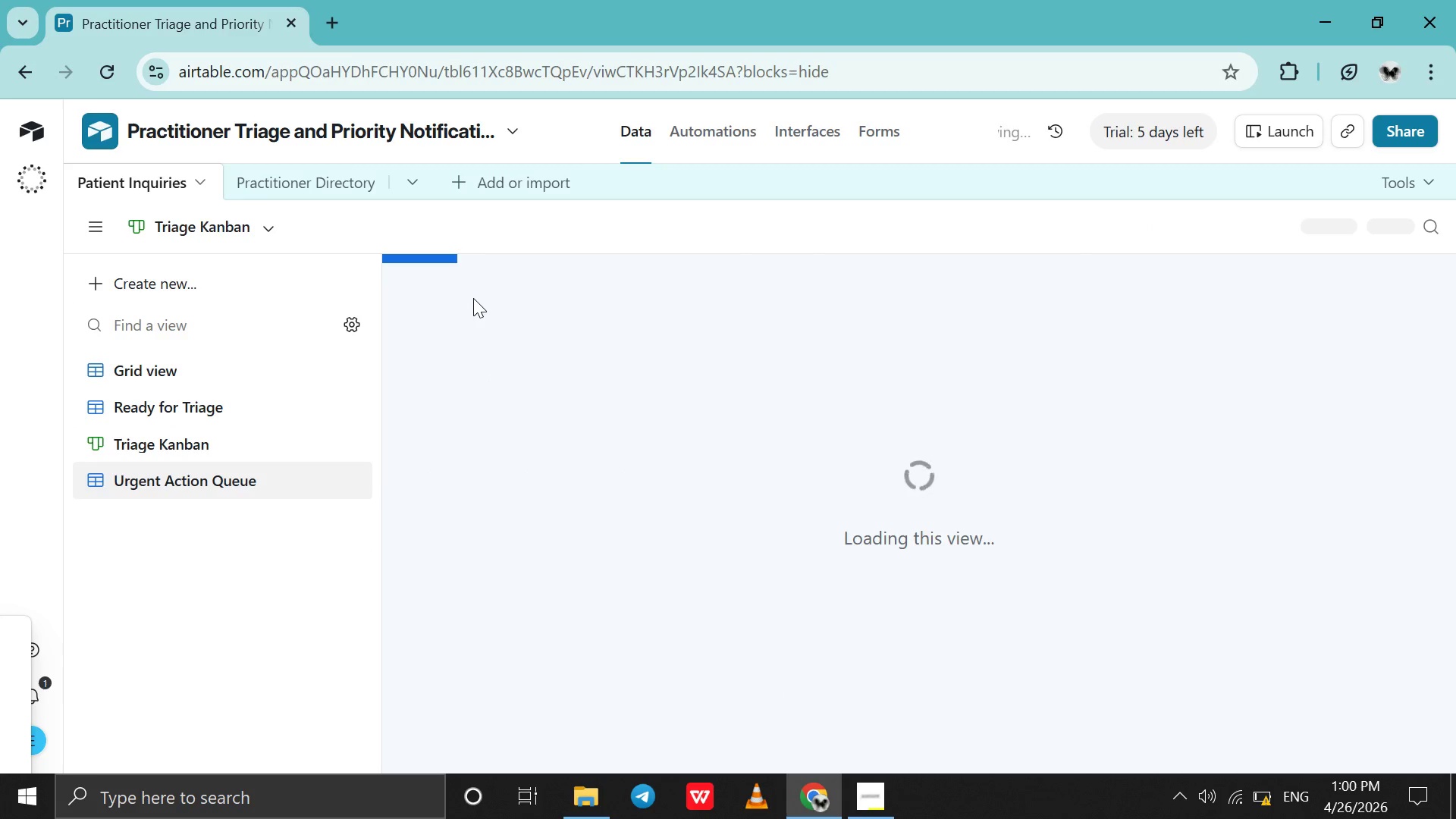 
left_click([920, 215])
 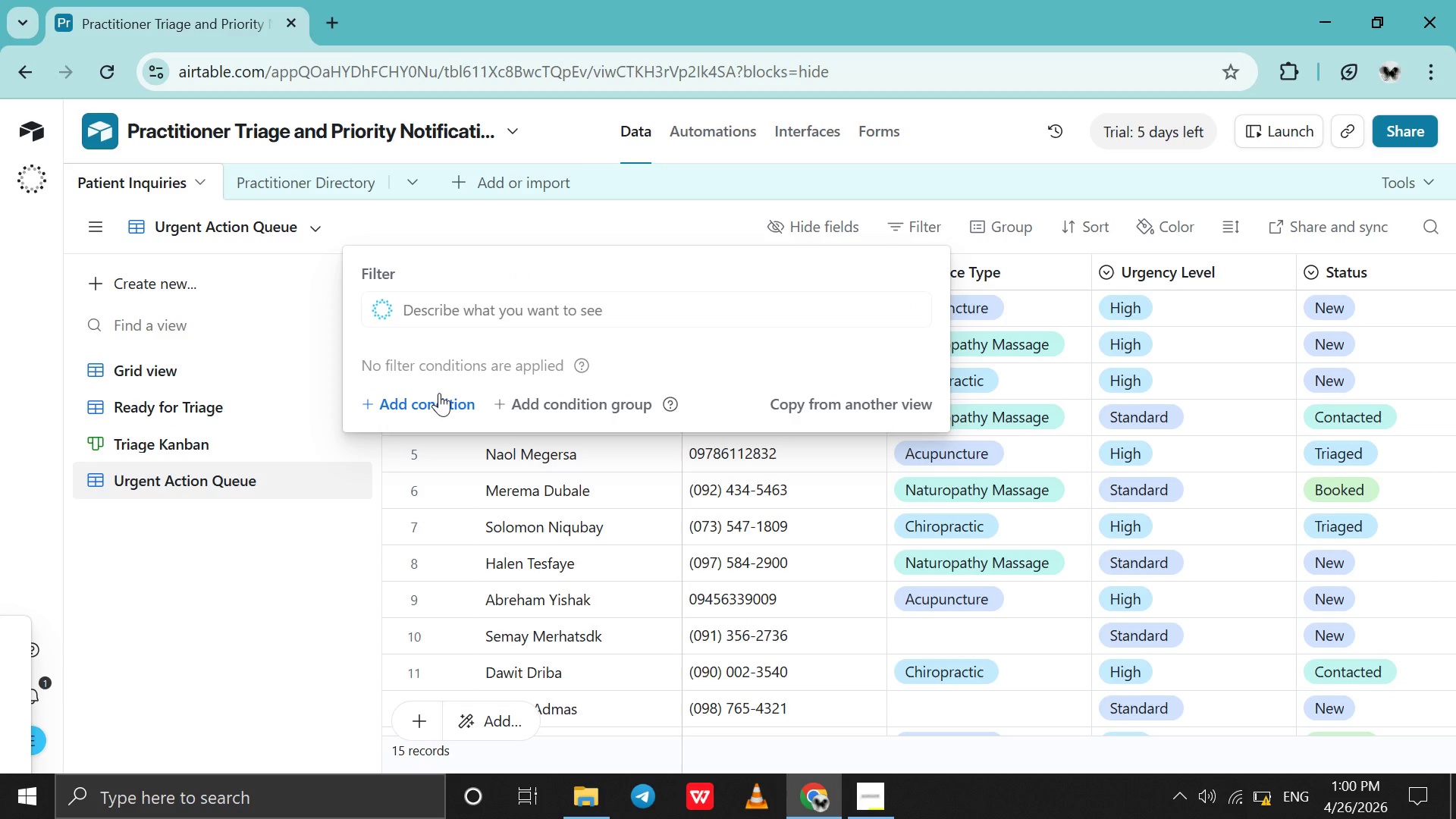 
left_click([439, 403])
 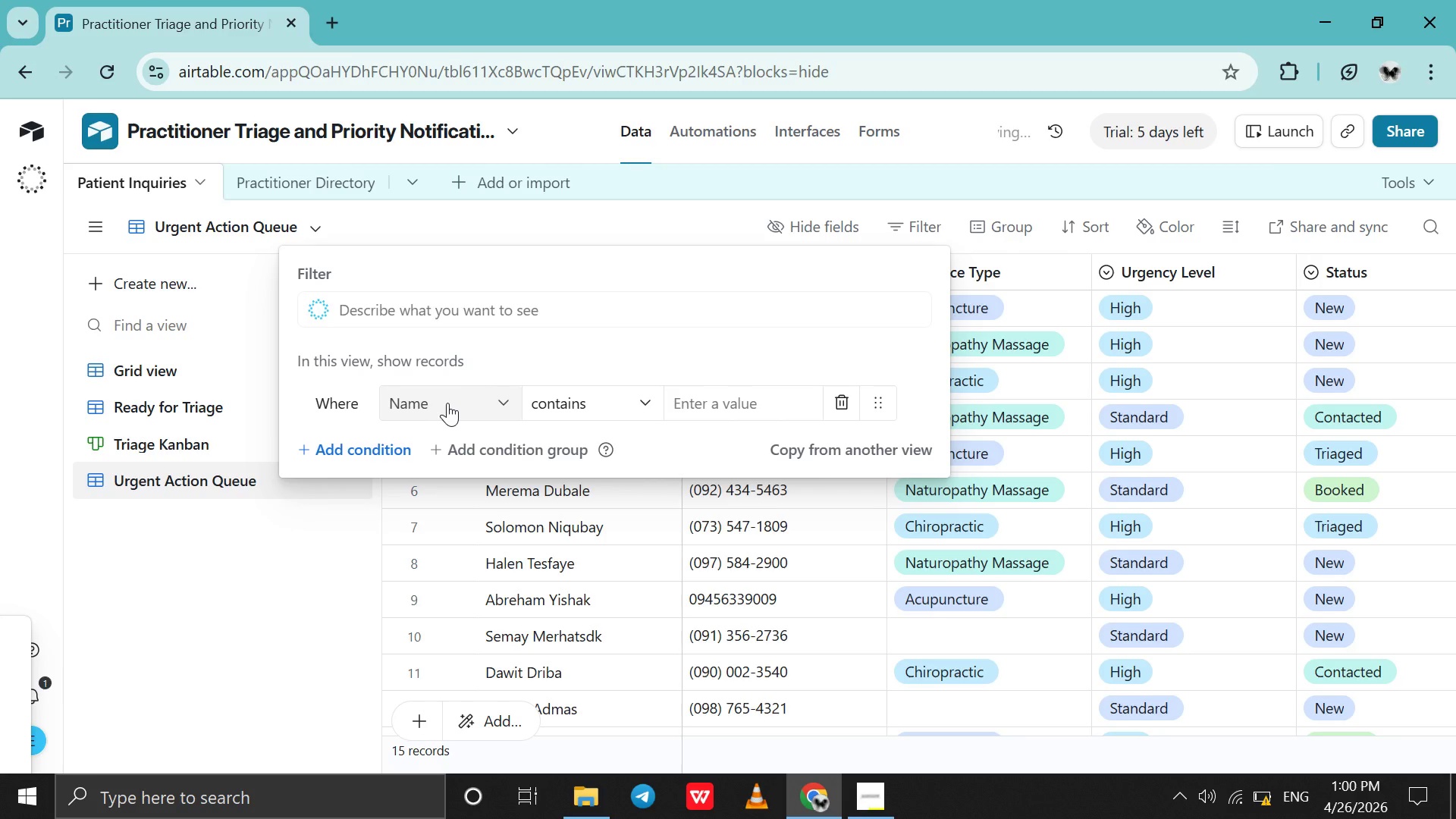 
left_click([447, 403])
 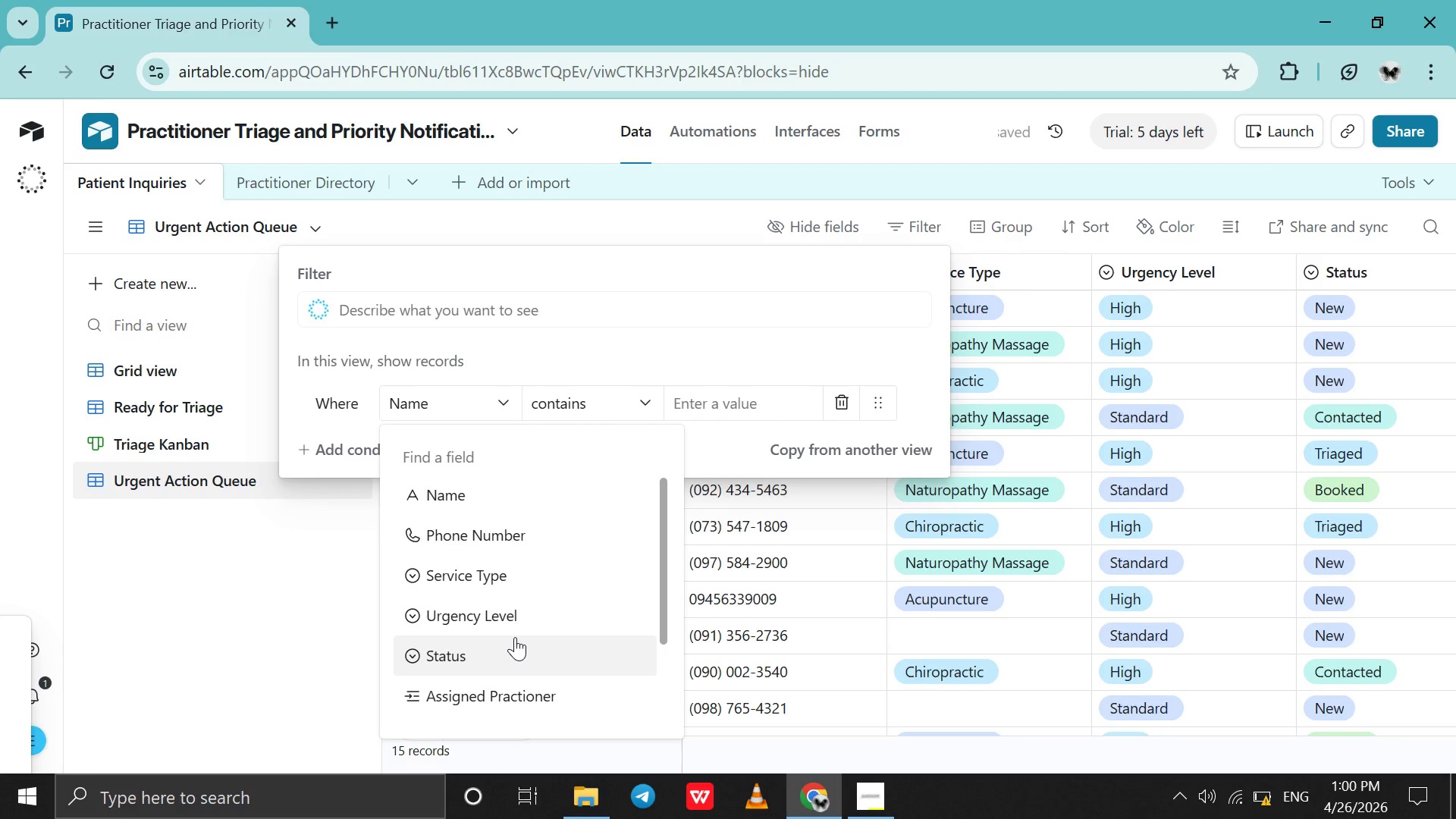 
left_click([522, 615])
 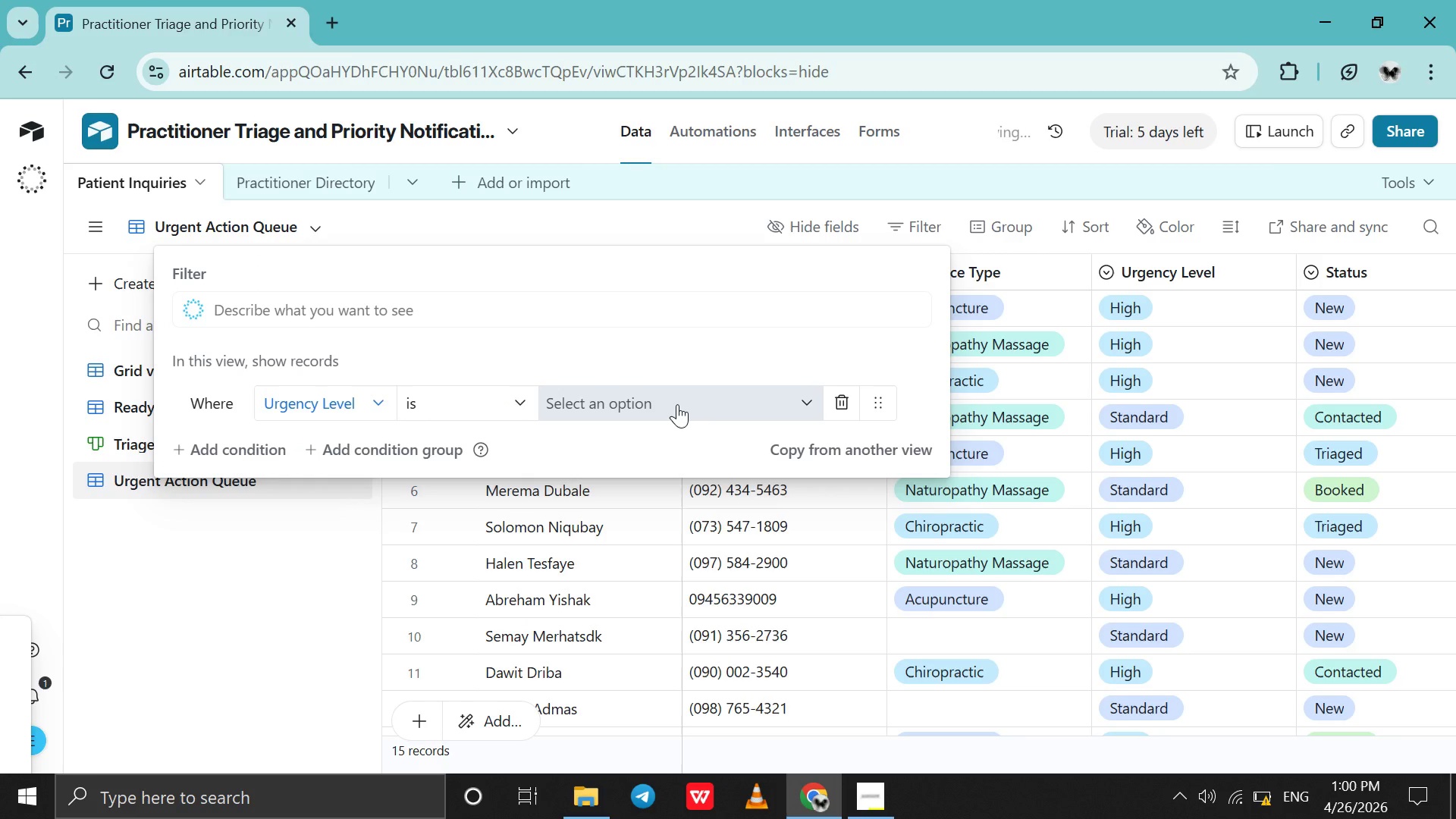 
left_click([677, 404])
 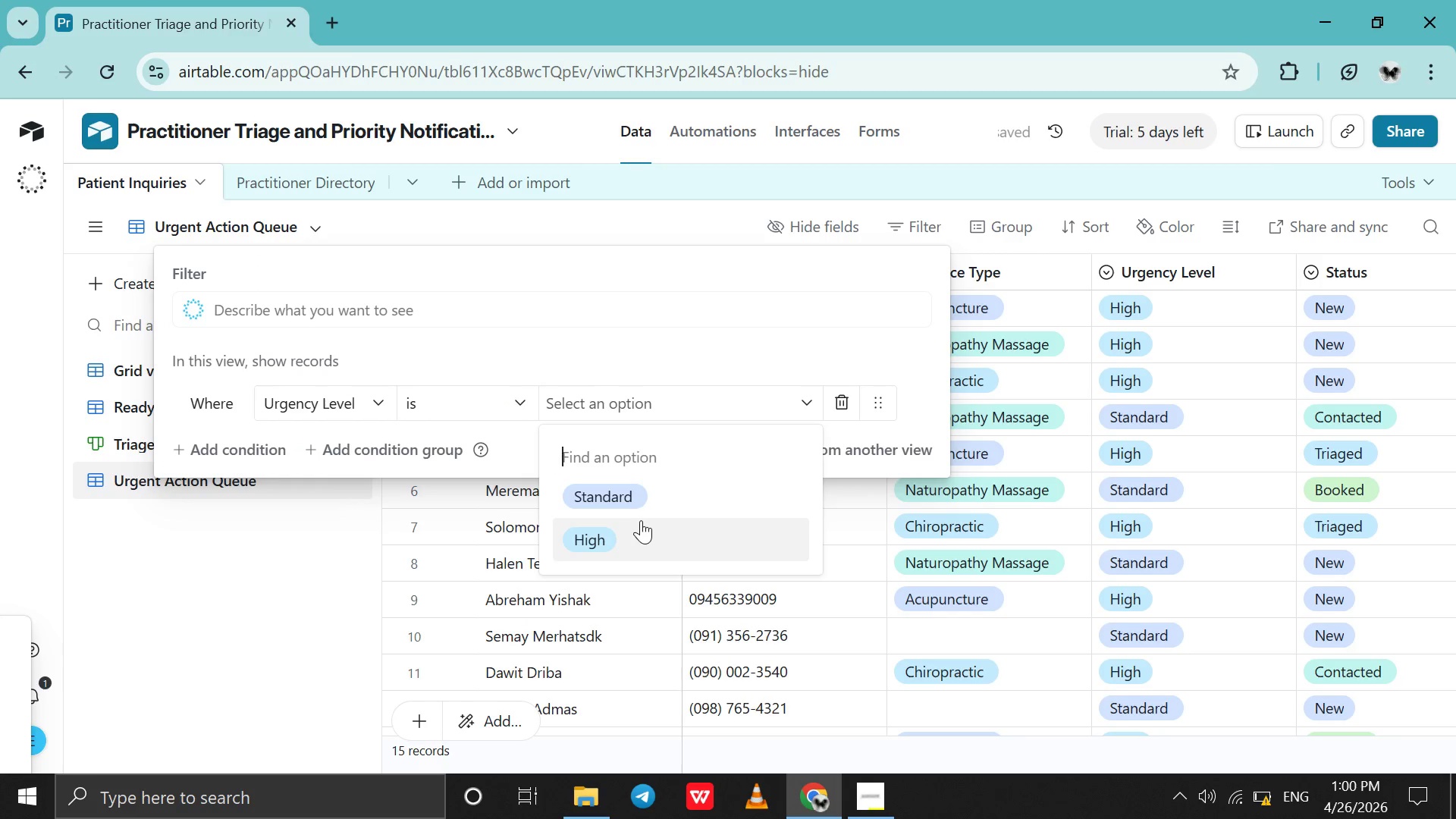 
left_click([641, 520])
 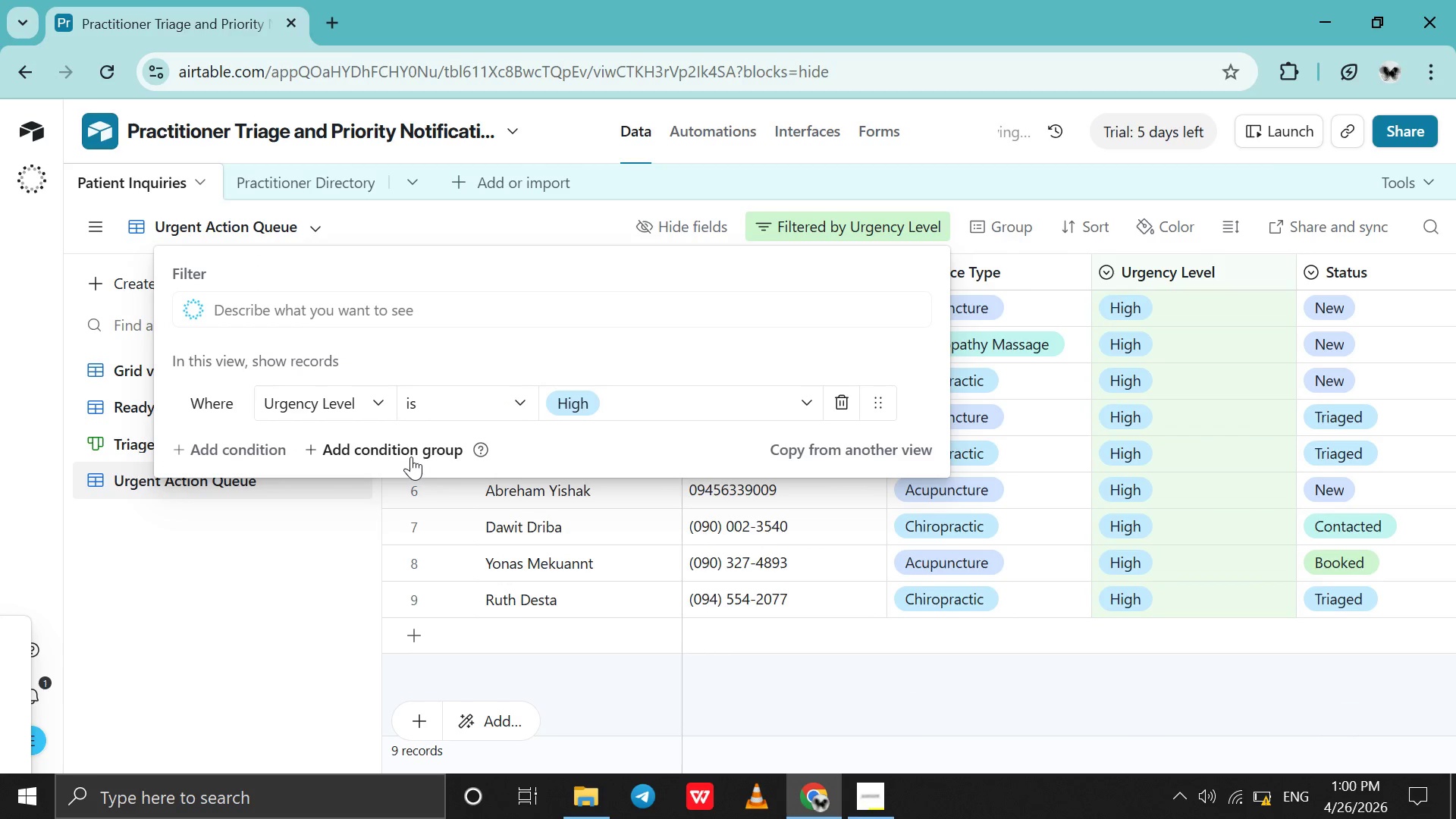 
left_click([411, 457])
 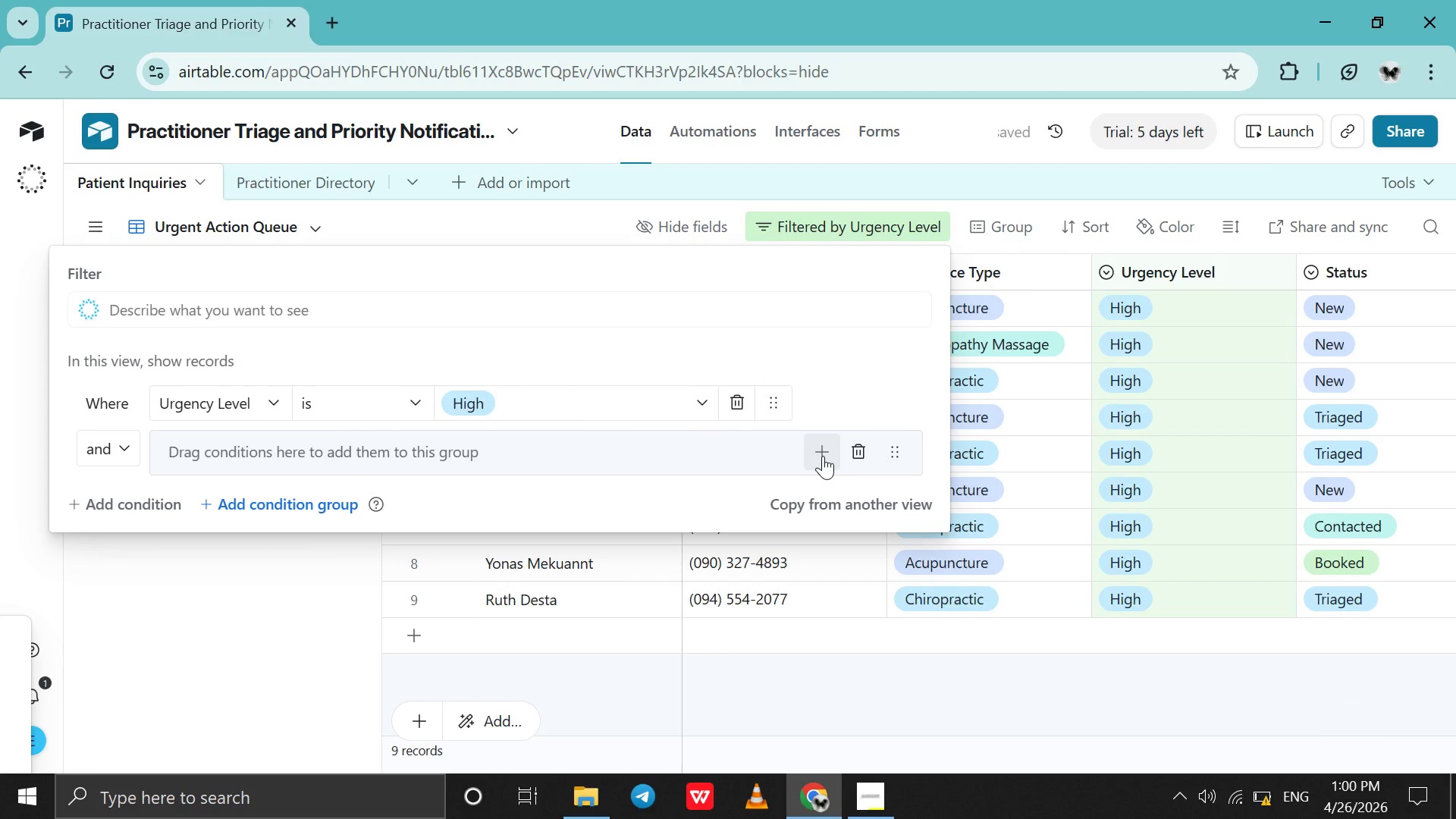 
left_click([823, 456])
 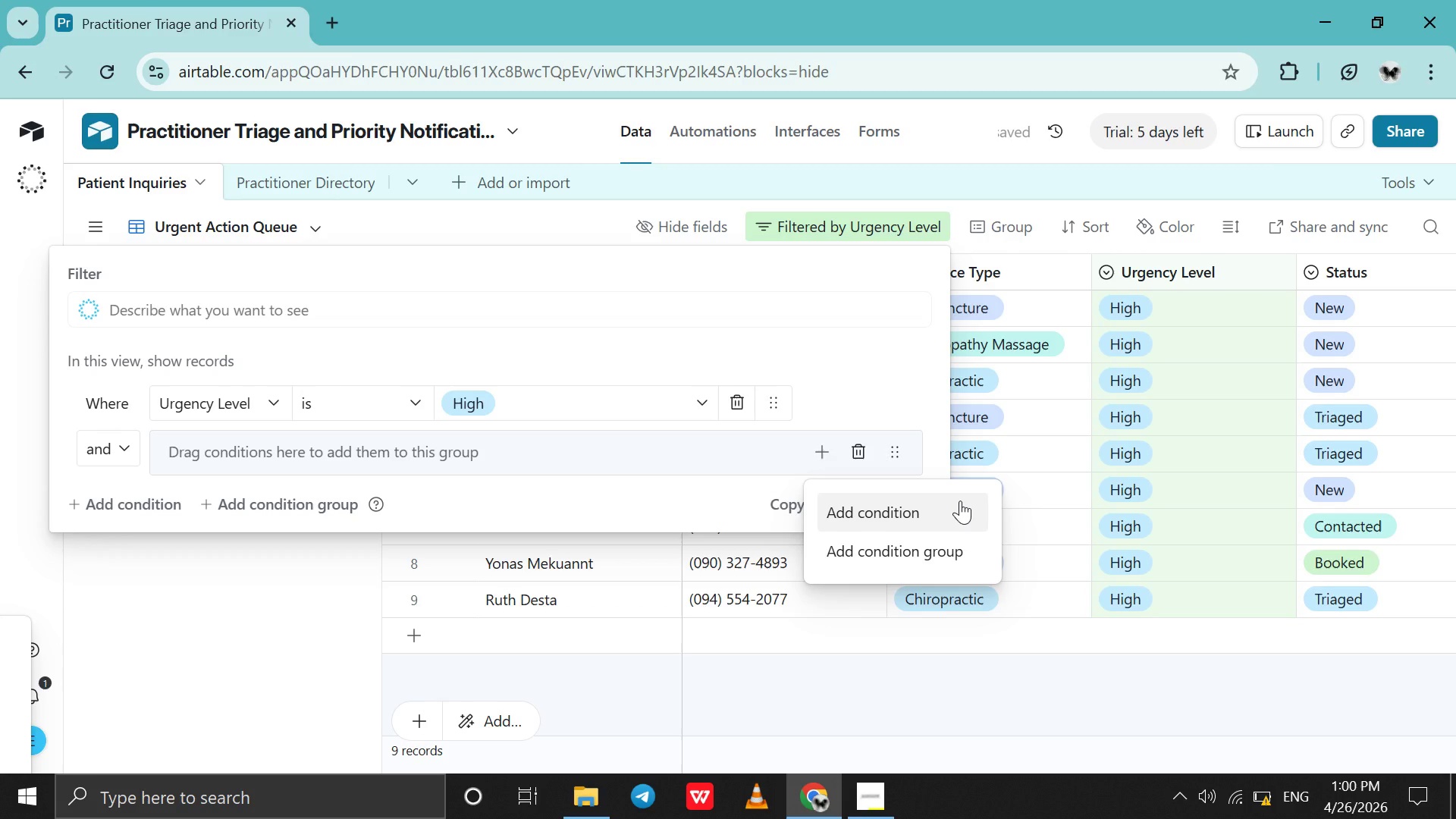 
left_click([960, 500])
 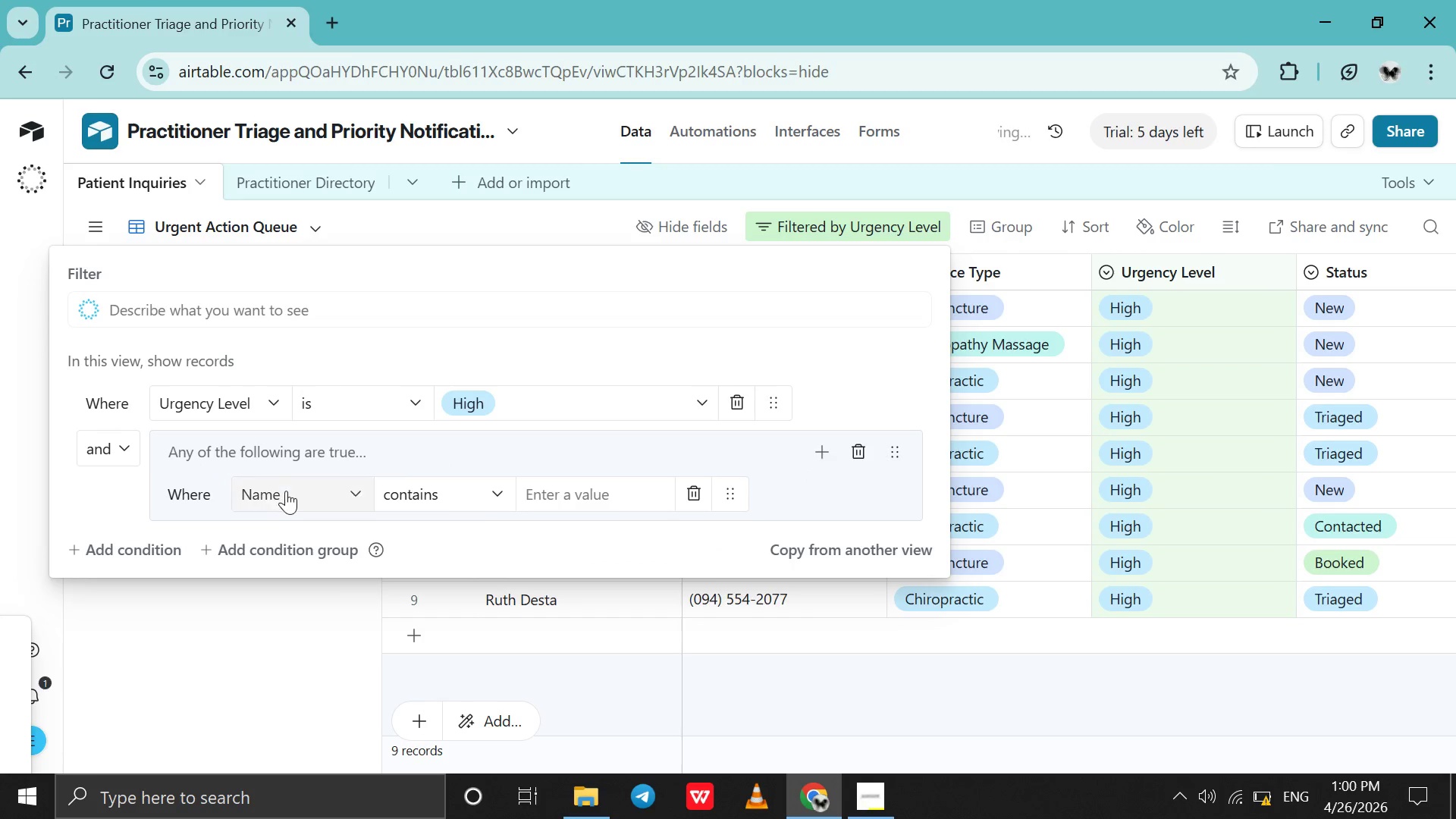 
left_click([278, 493])
 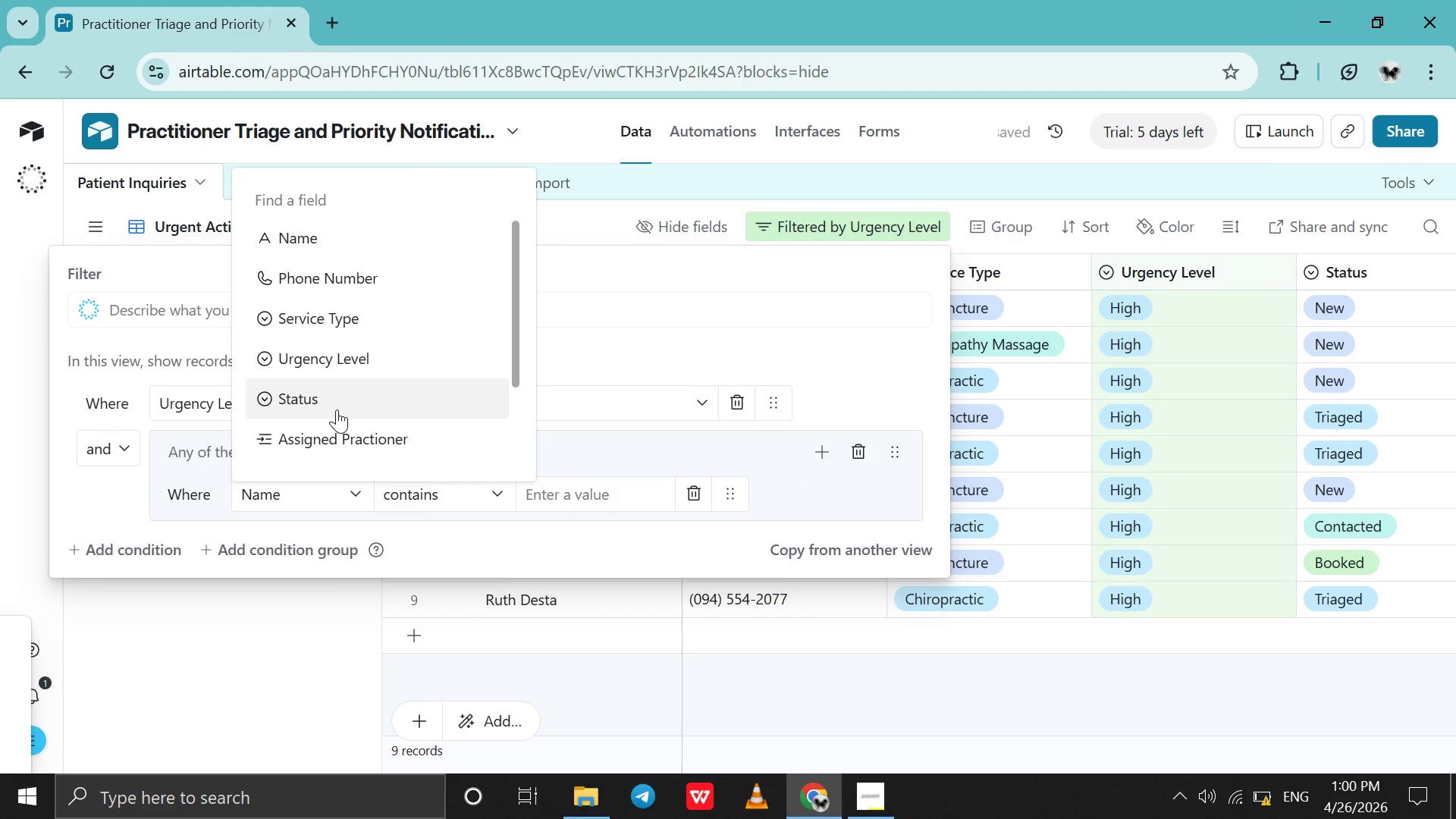 
left_click([342, 406])
 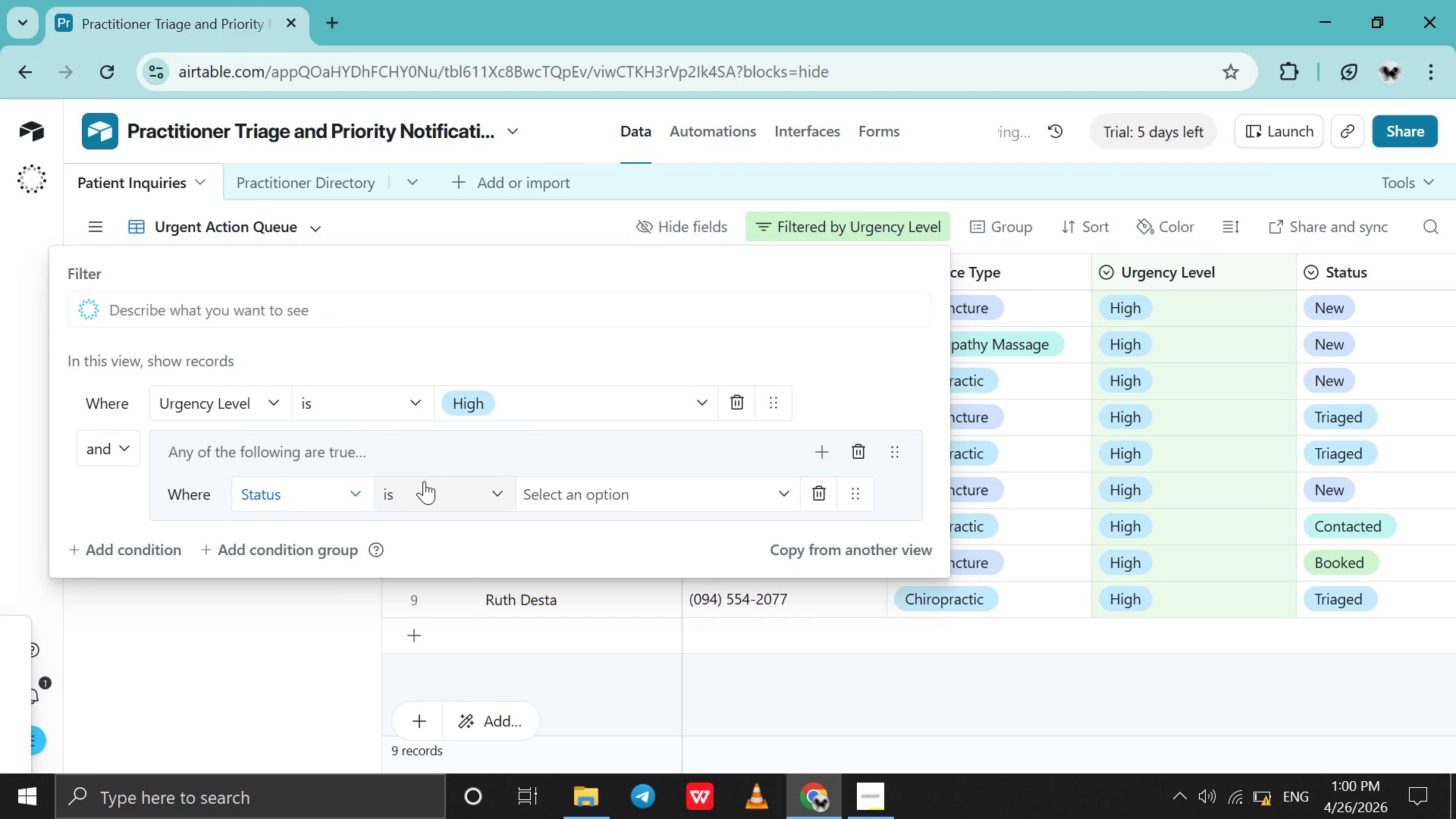 
left_click([424, 481])
 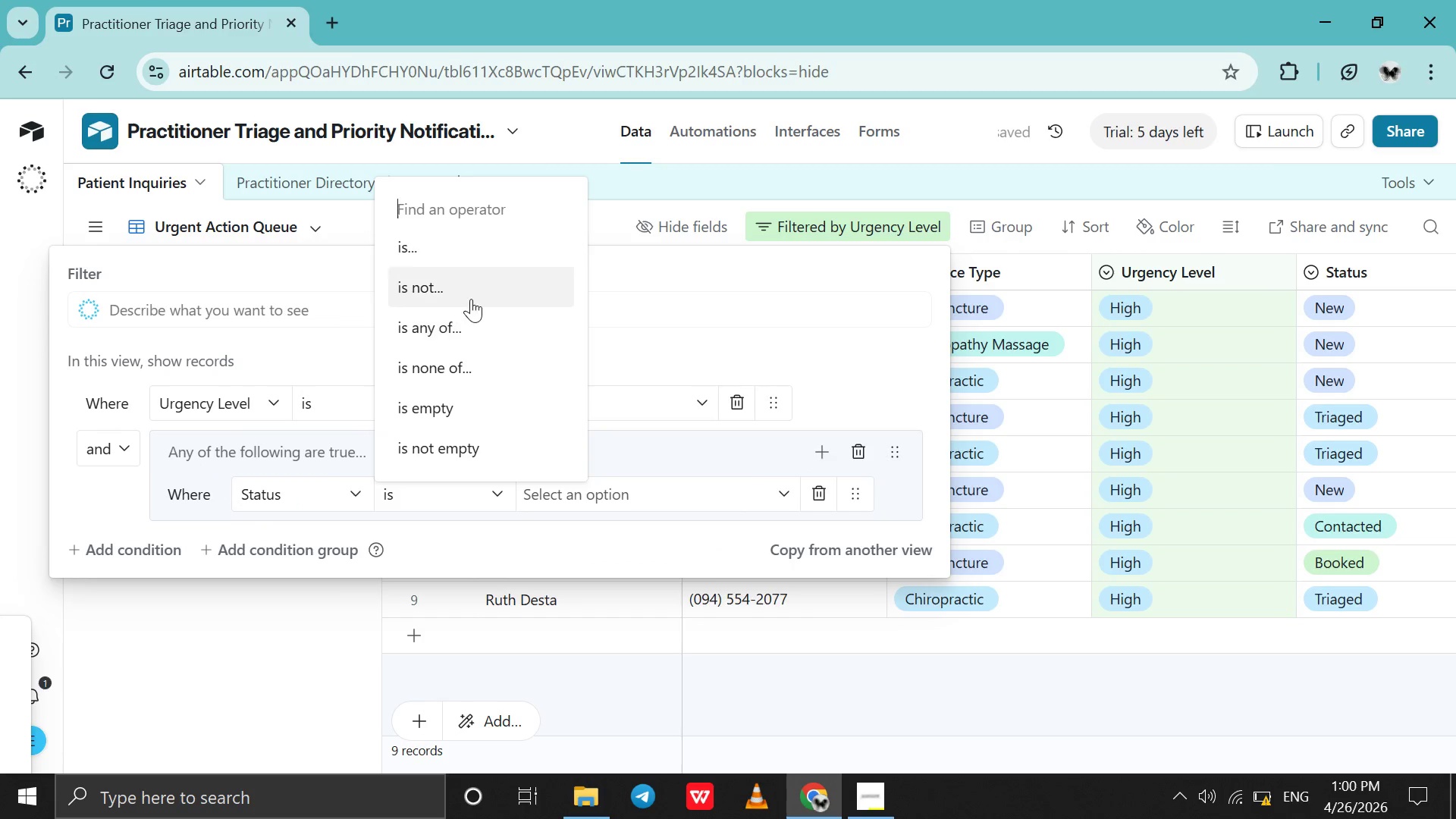 
left_click([471, 299])
 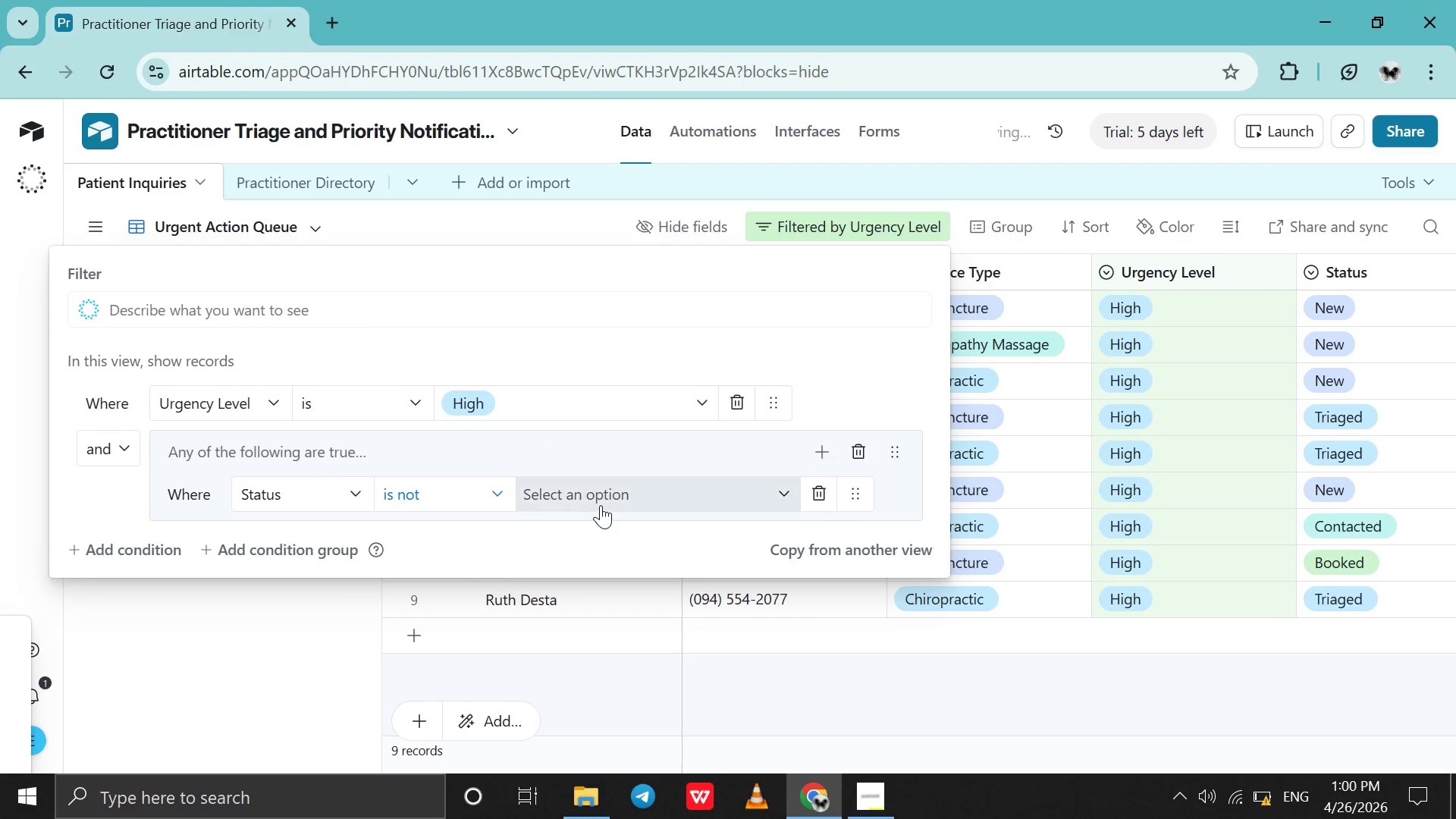 
left_click([601, 505])
 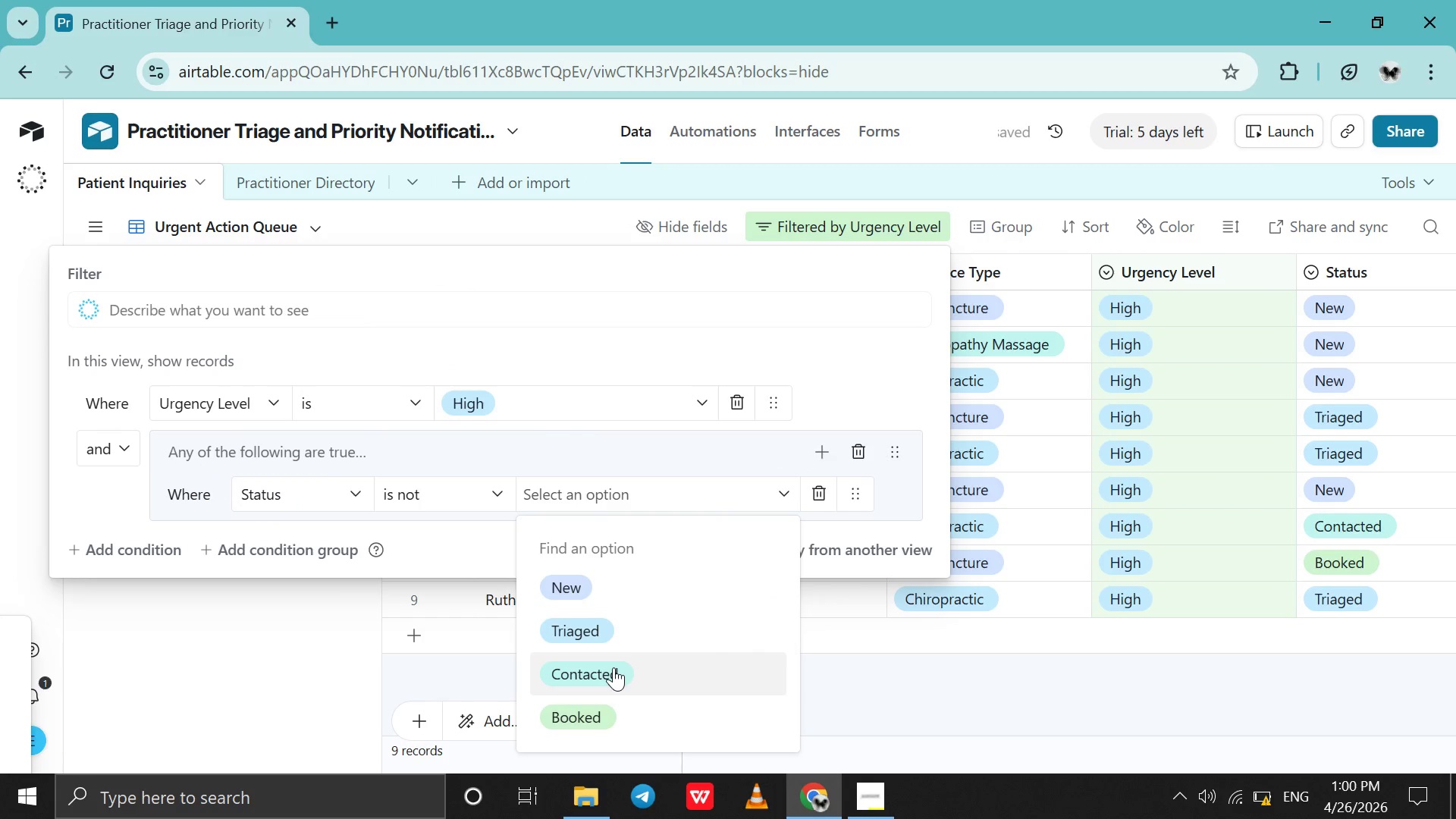 
left_click([613, 667])
 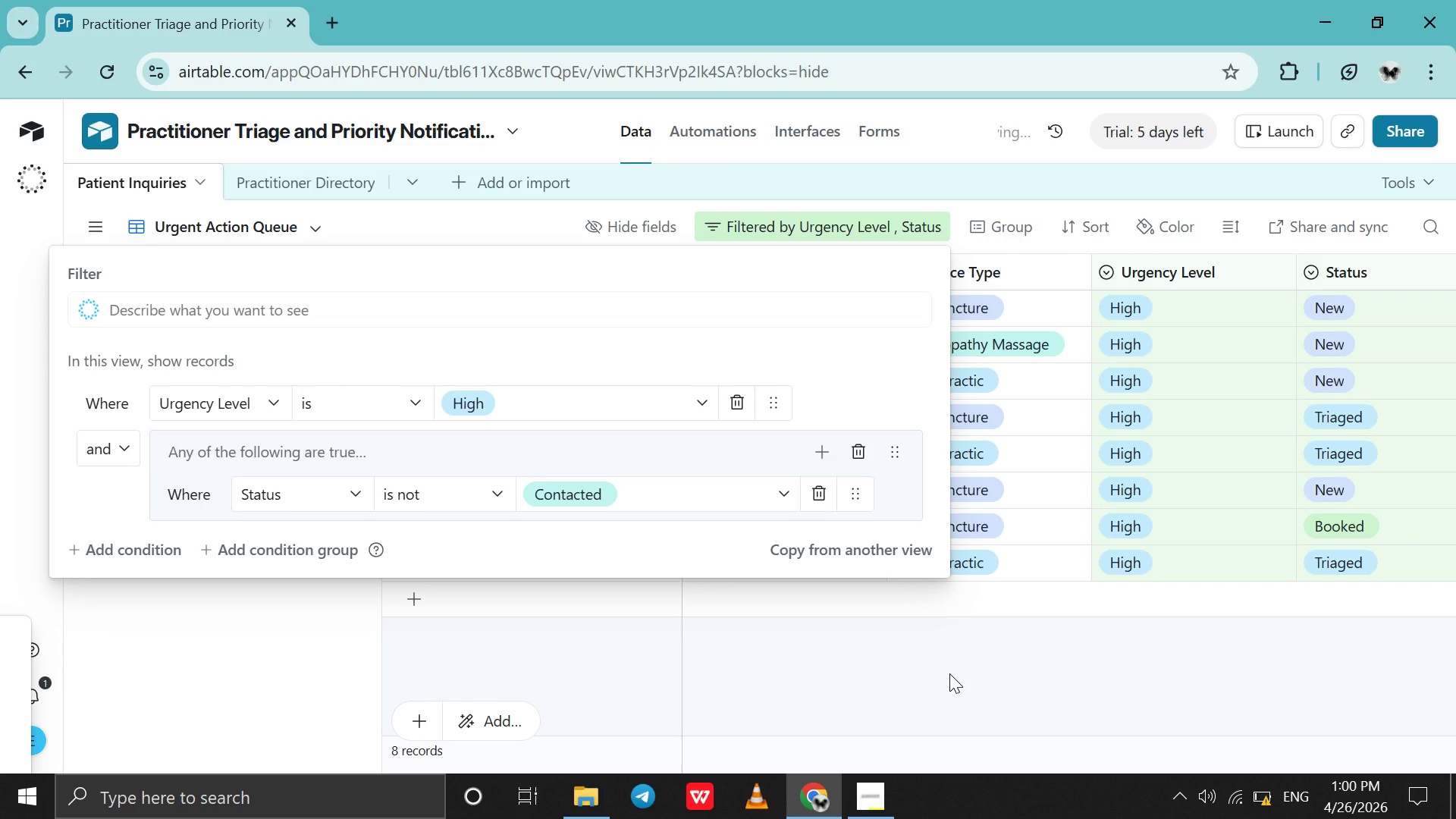 
left_click([949, 673])
 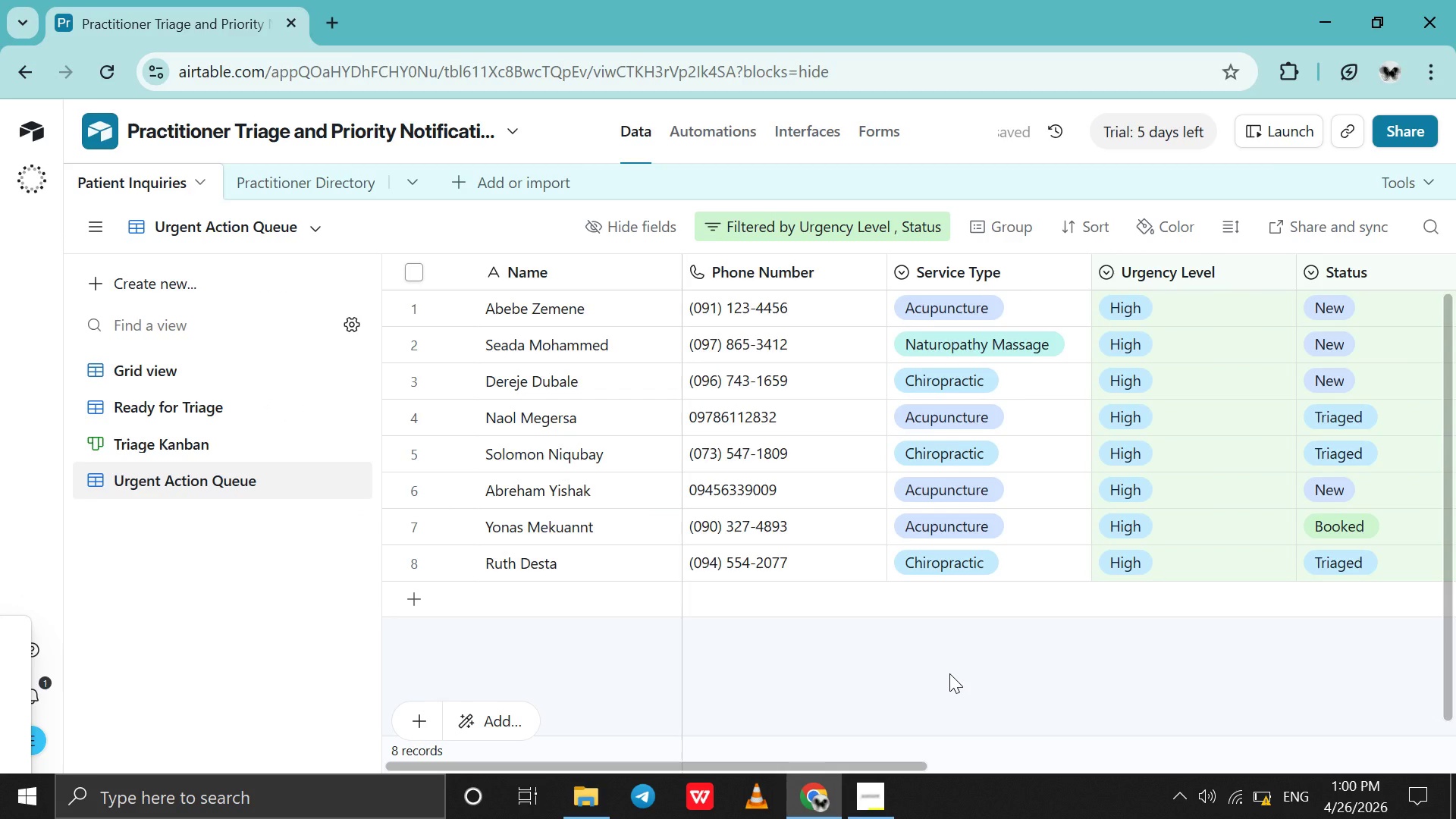 
scroll: coordinate [949, 673], scroll_direction: down, amount: 2.0
 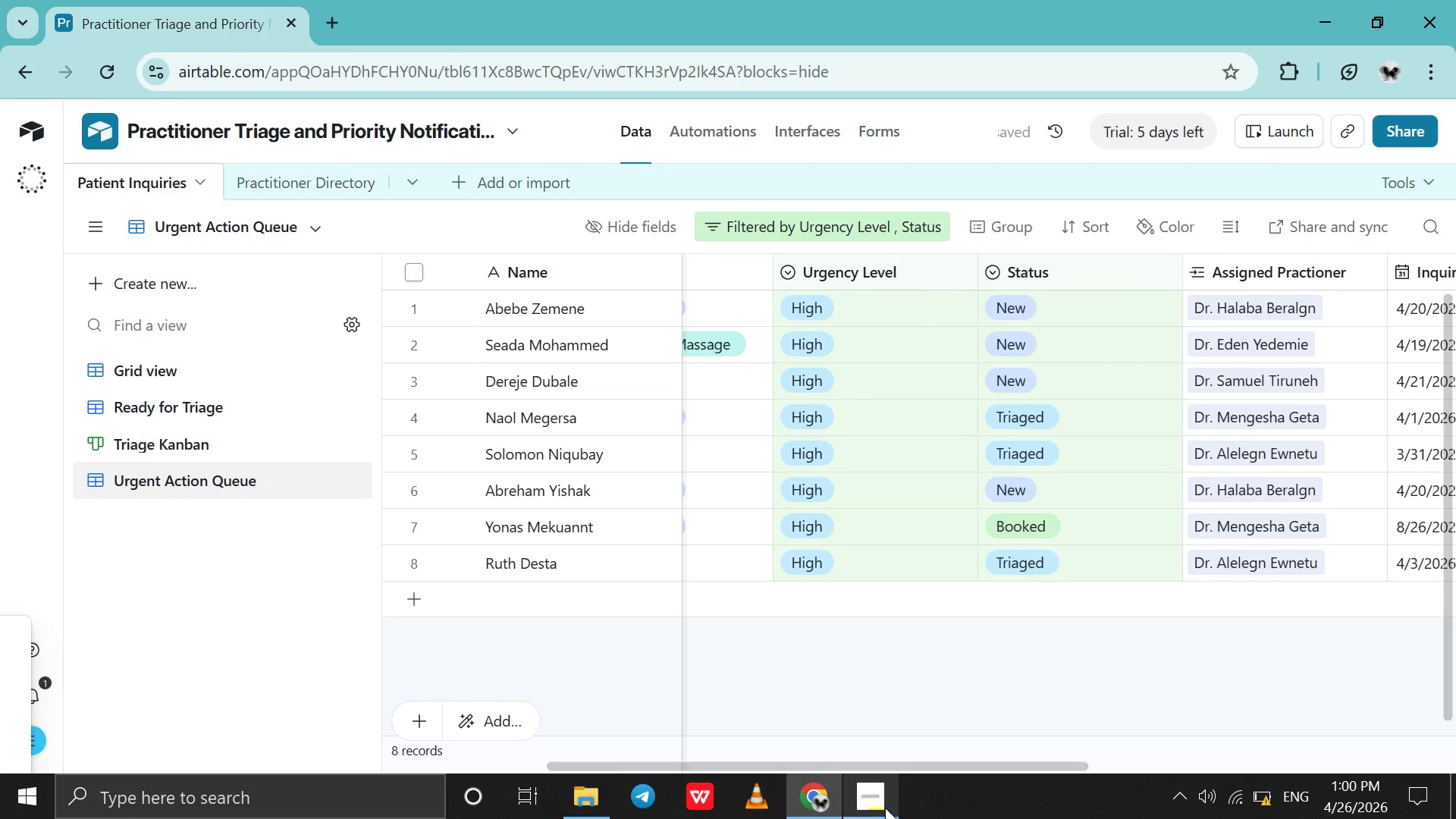 
left_click([885, 808])